 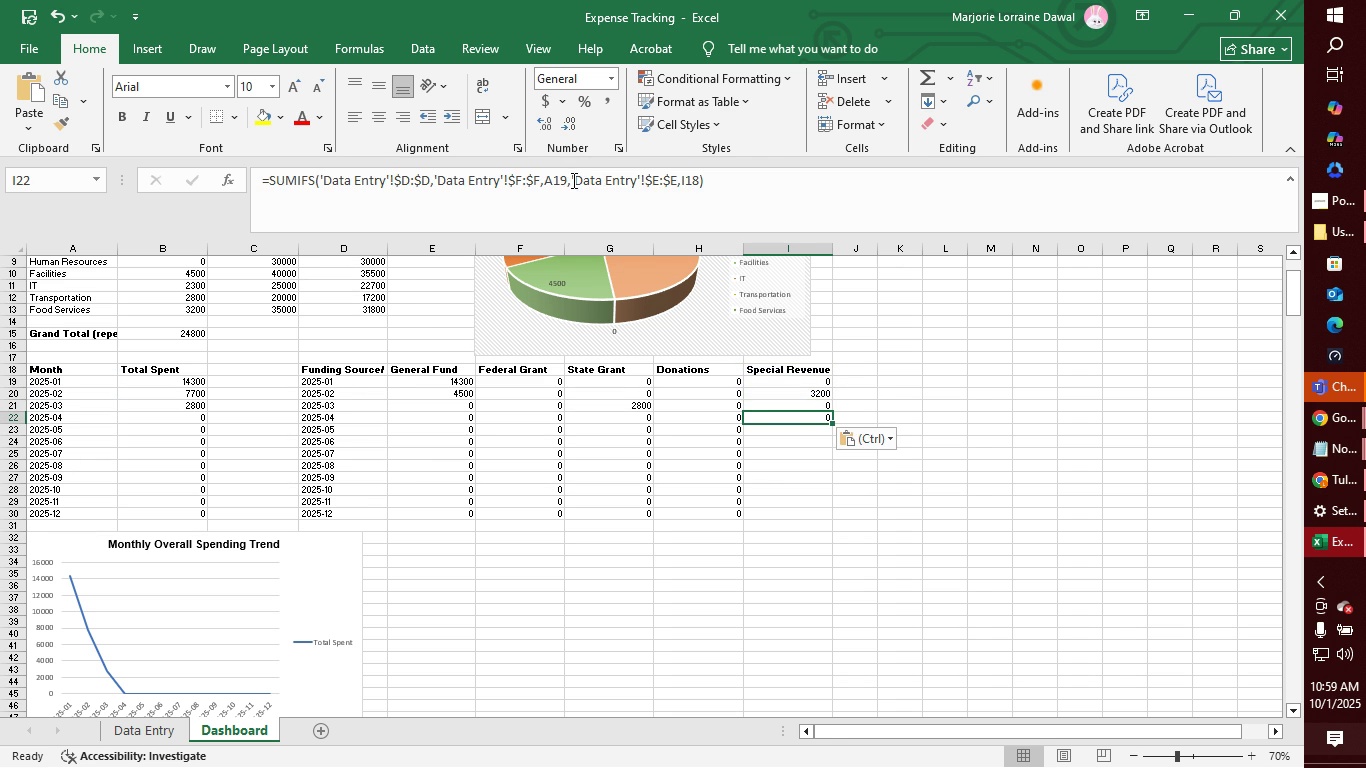 
left_click([566, 179])
 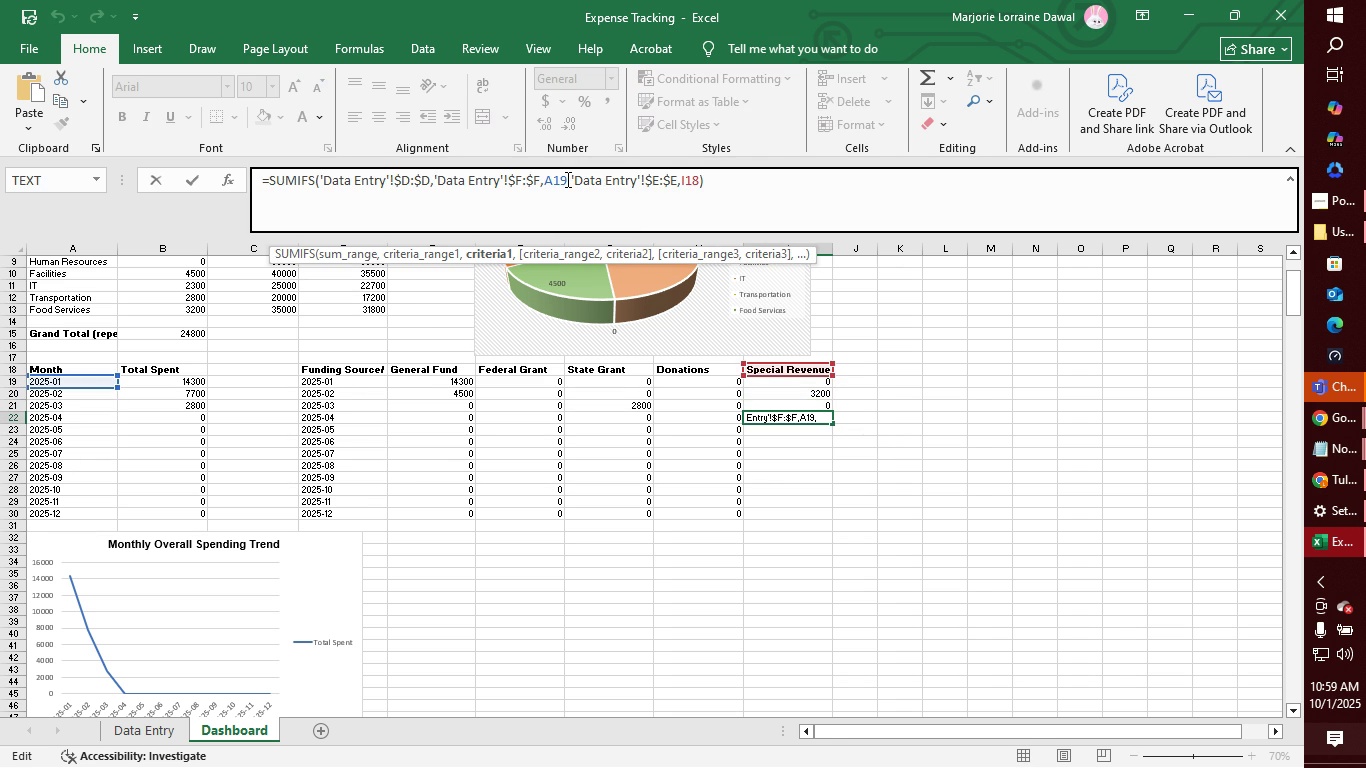 
key(Backspace)
 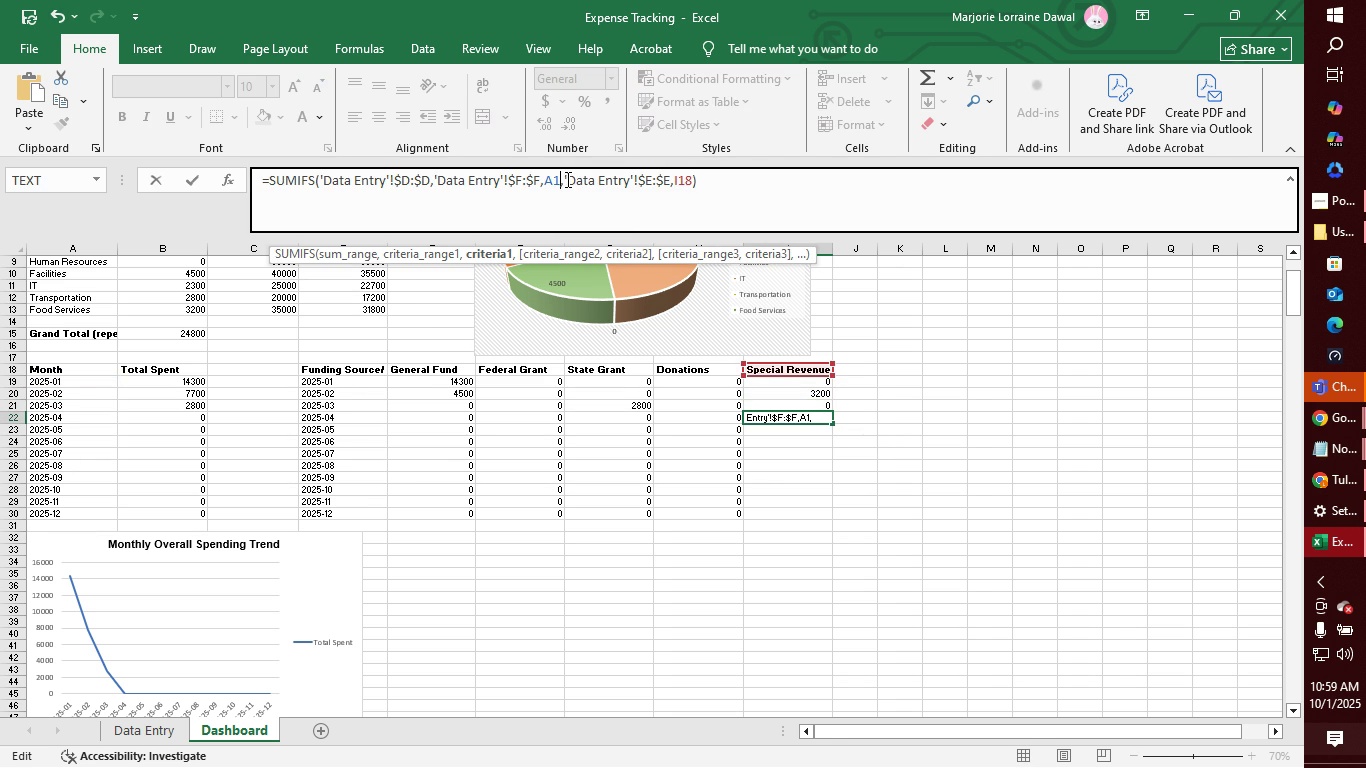 
key(Backspace)
 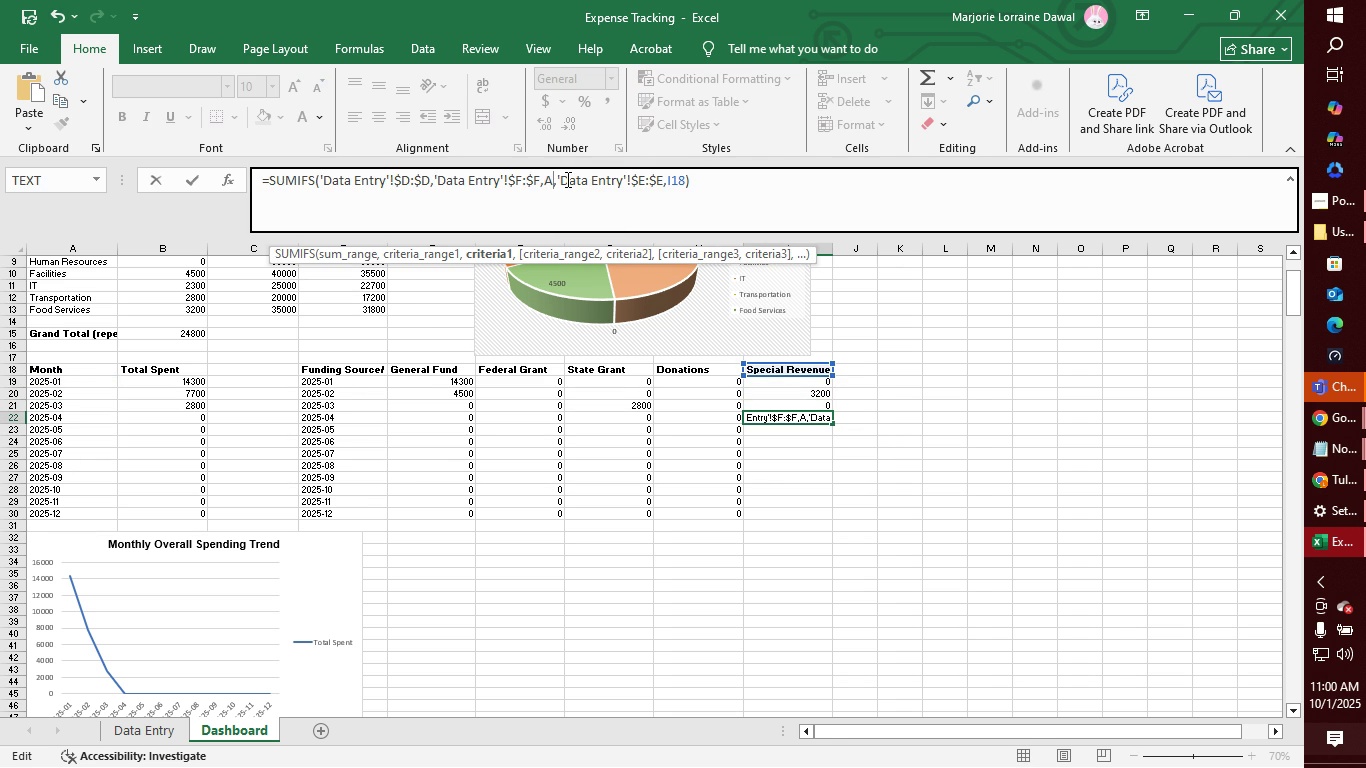 
type(24)
 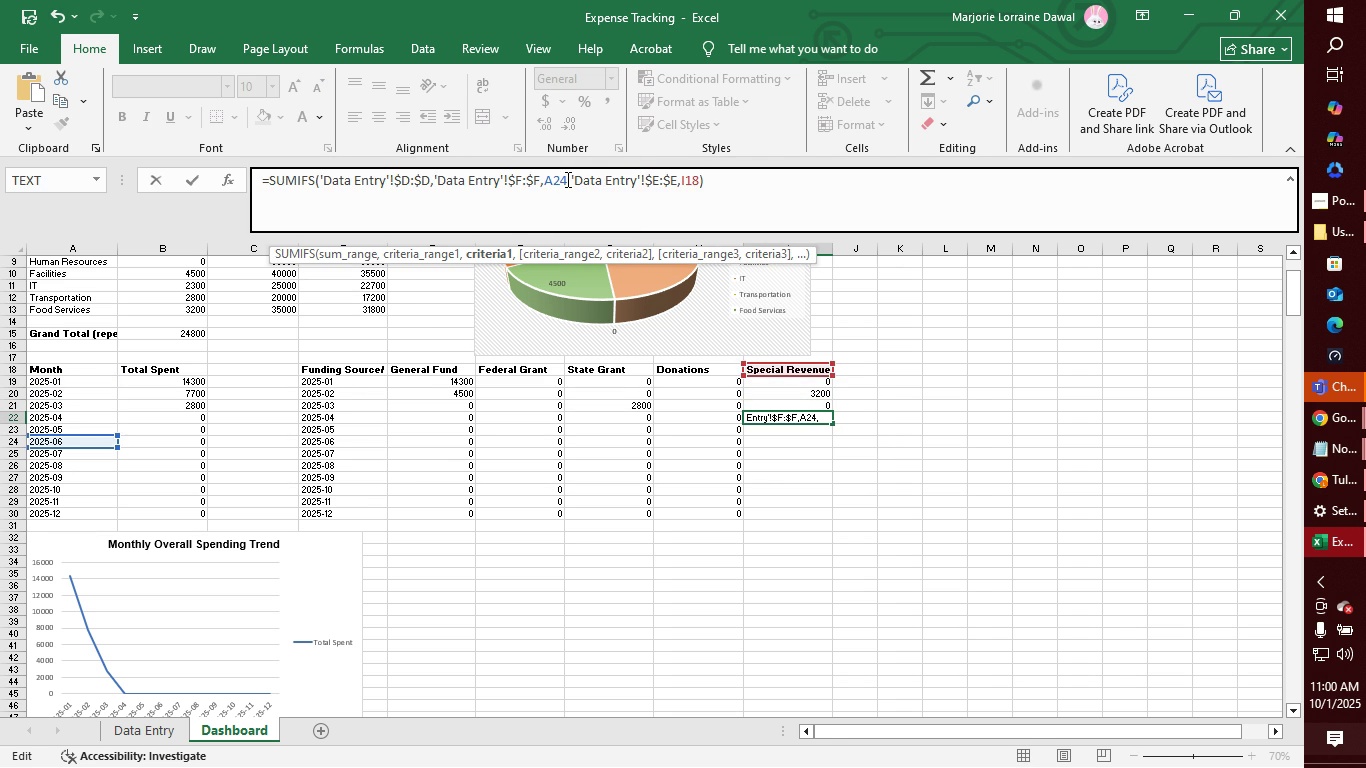 
key(Enter)
 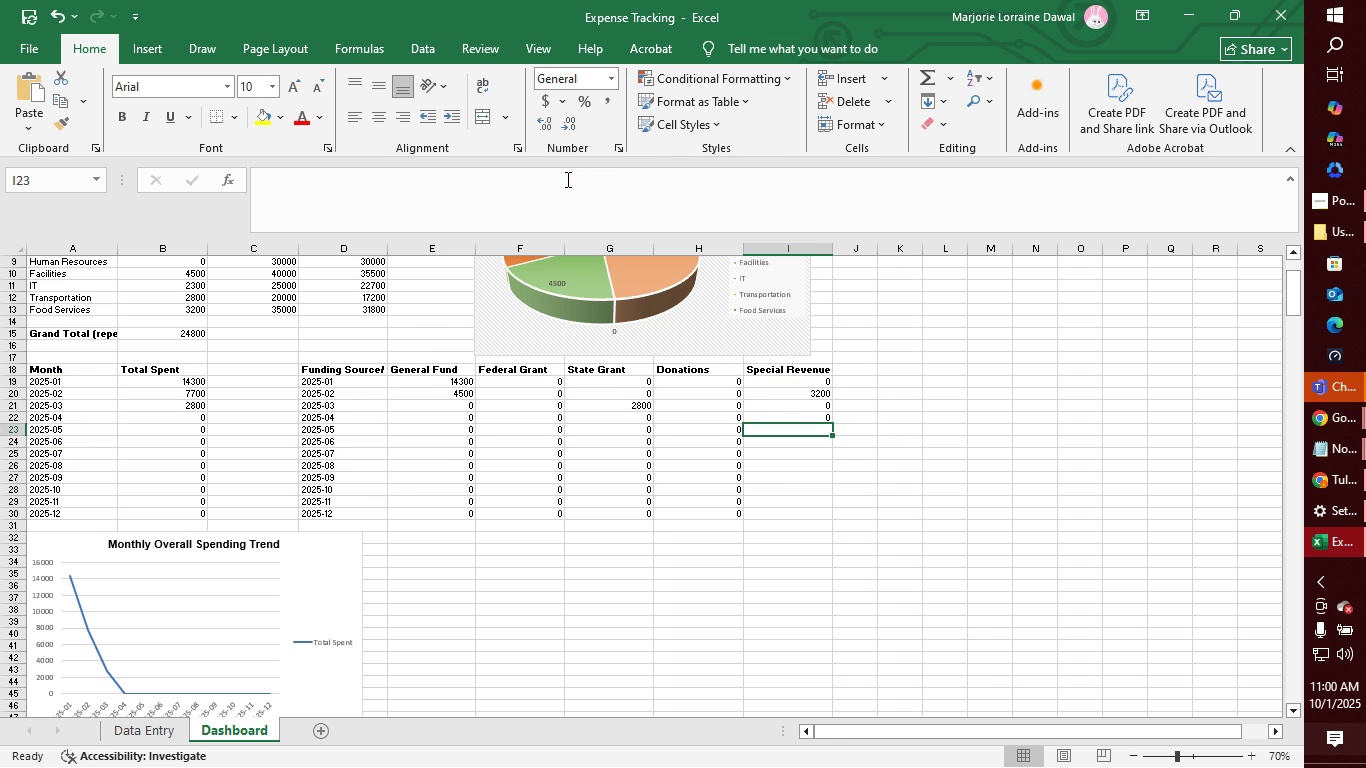 
key(ArrowUp)
 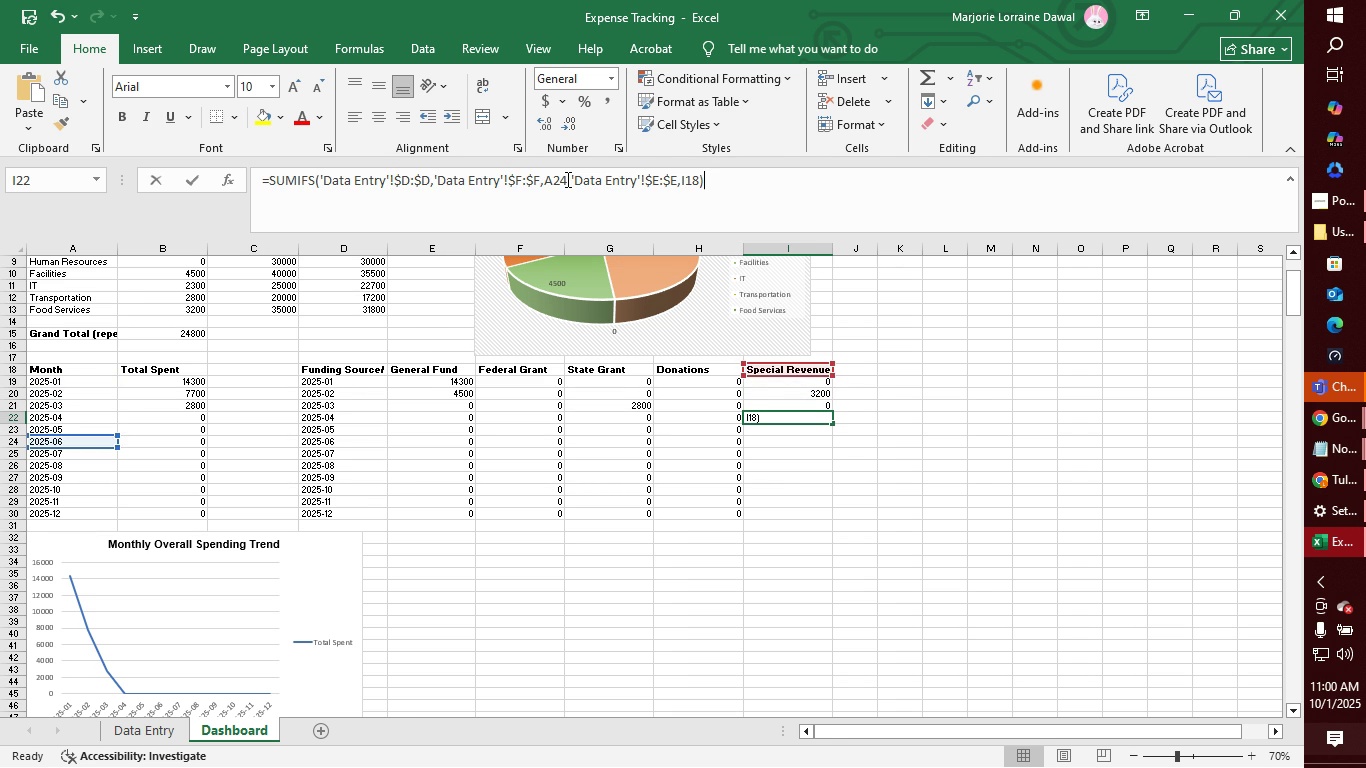 
left_click([566, 179])
 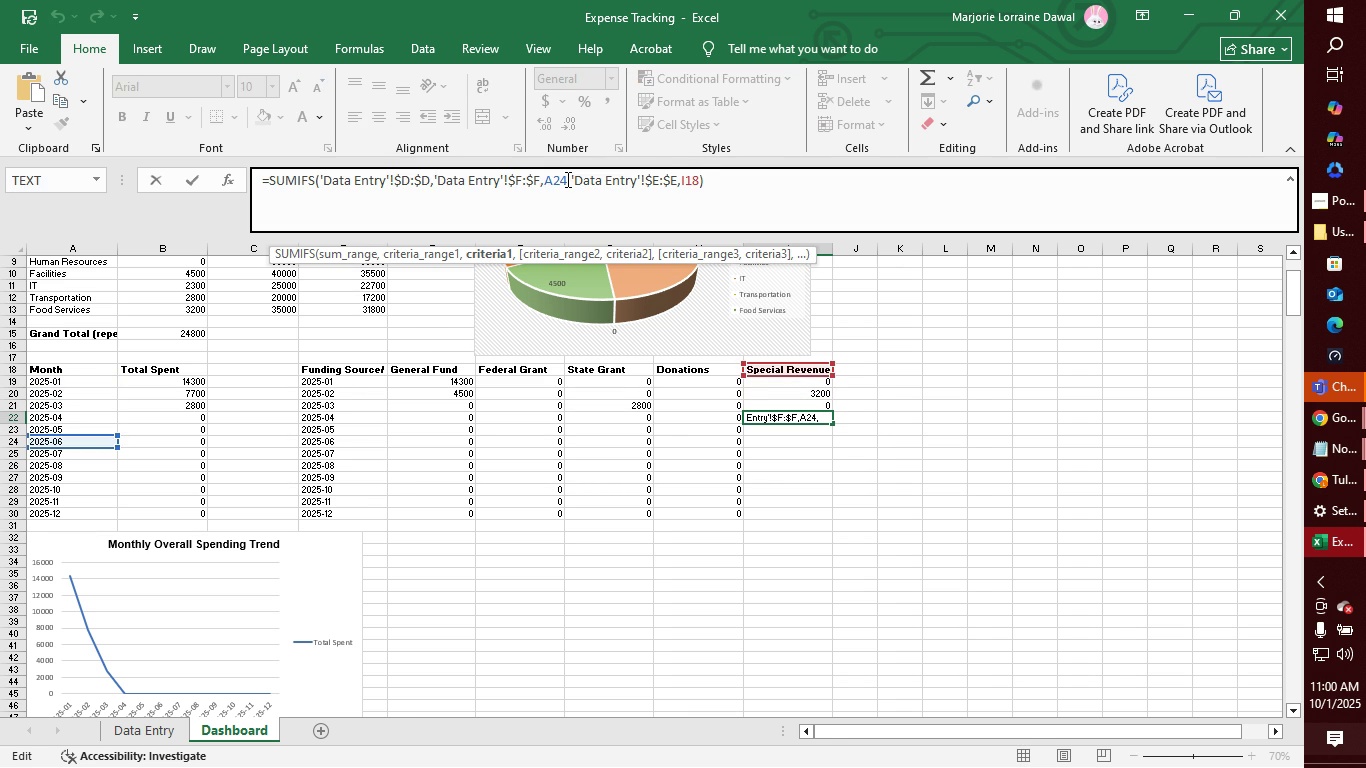 
key(Backspace)
 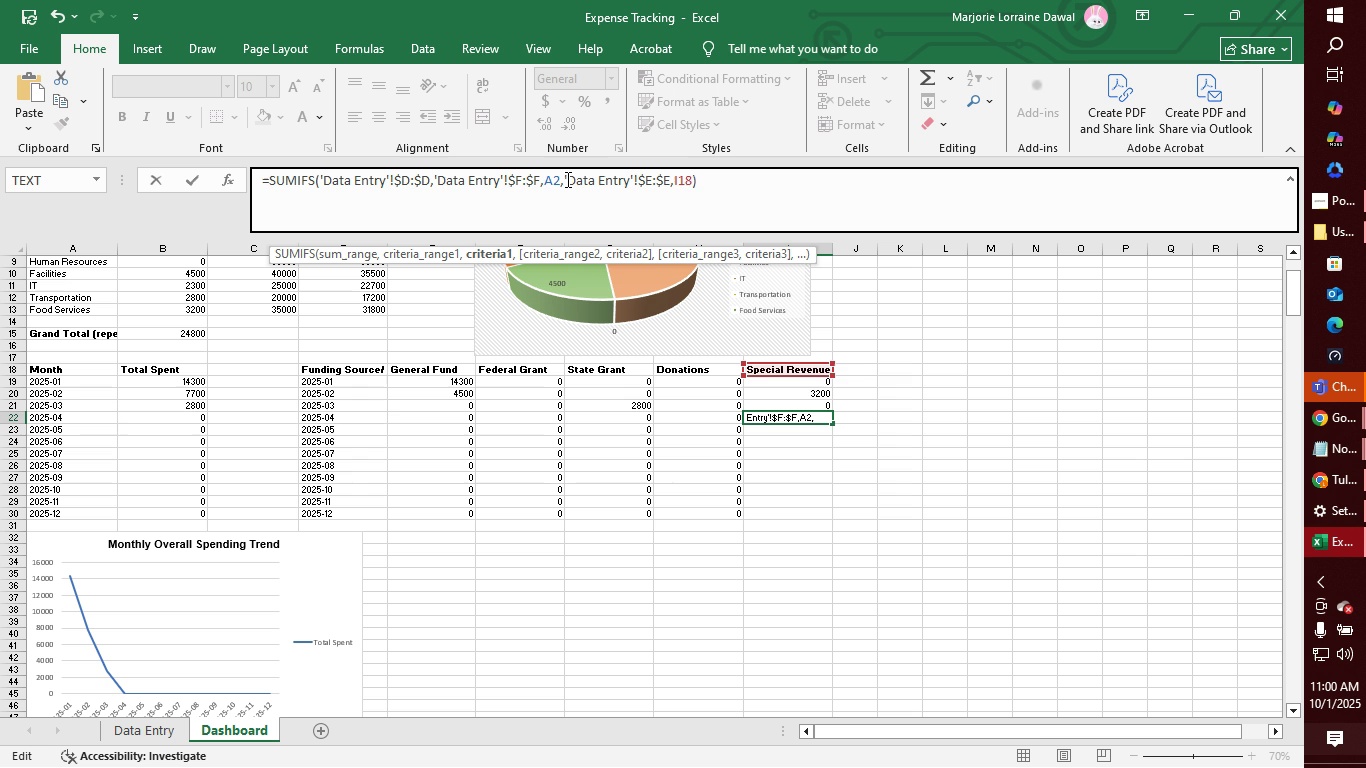 
key(2)
 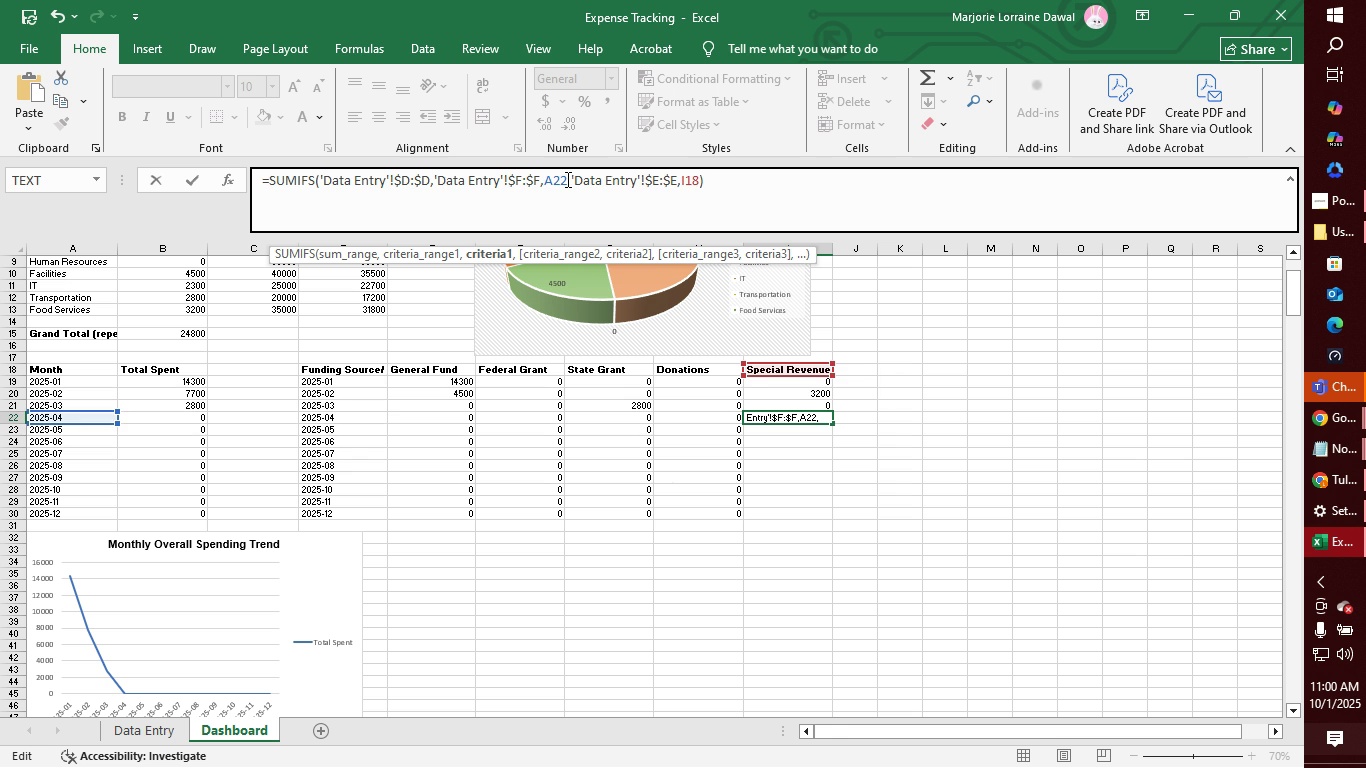 
key(Enter)